 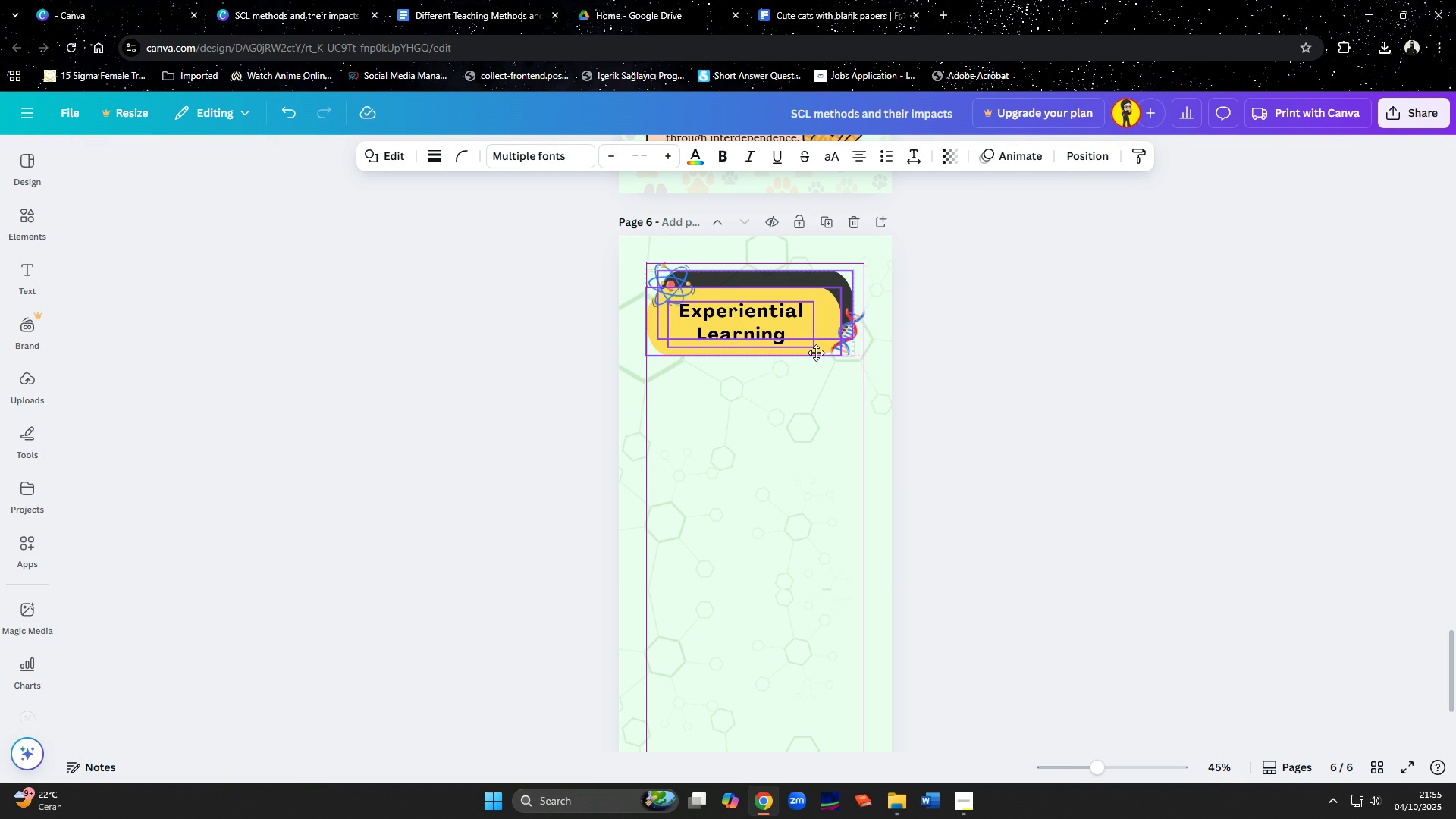 
left_click([977, 385])
 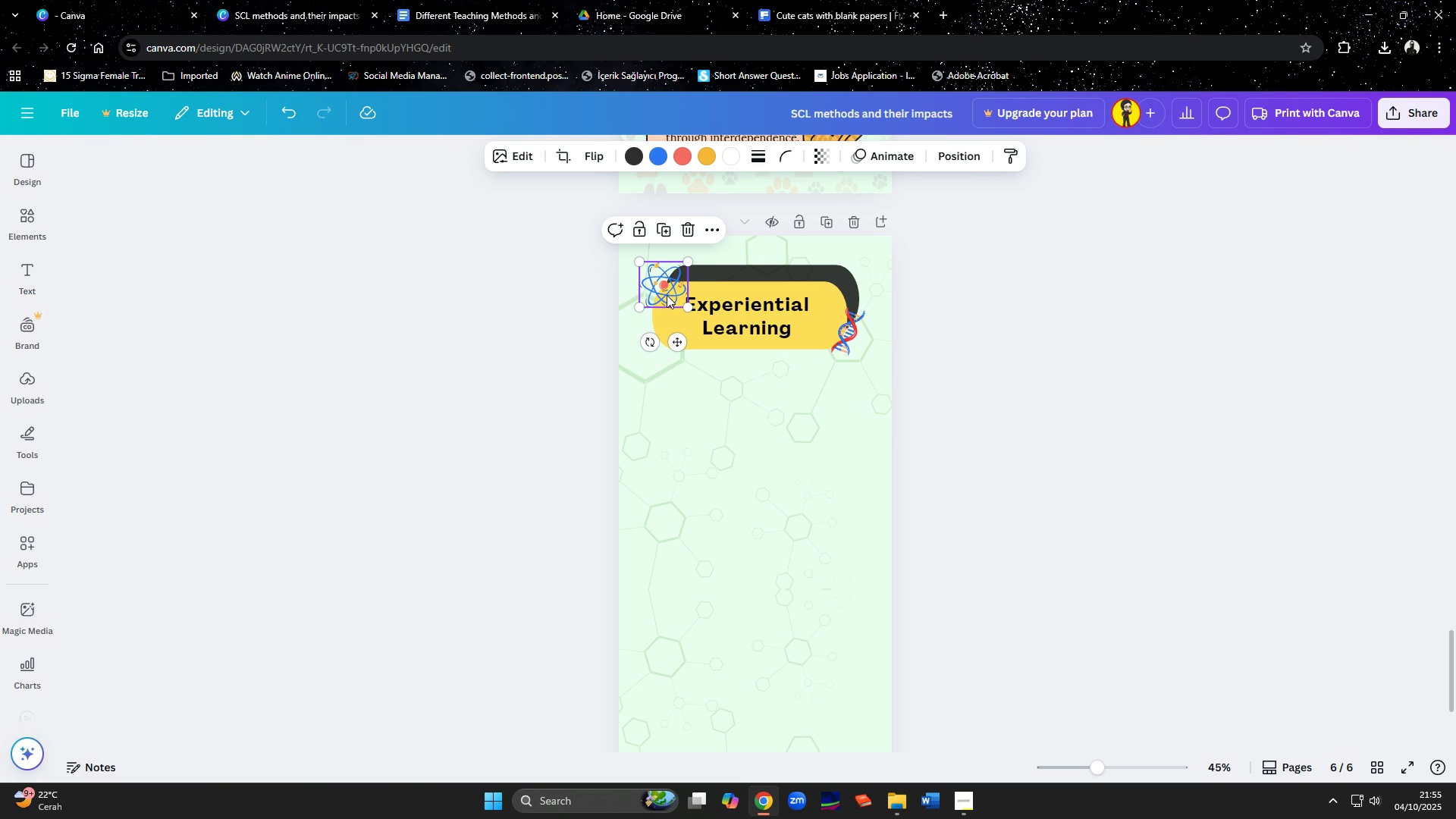 
wait(5.05)
 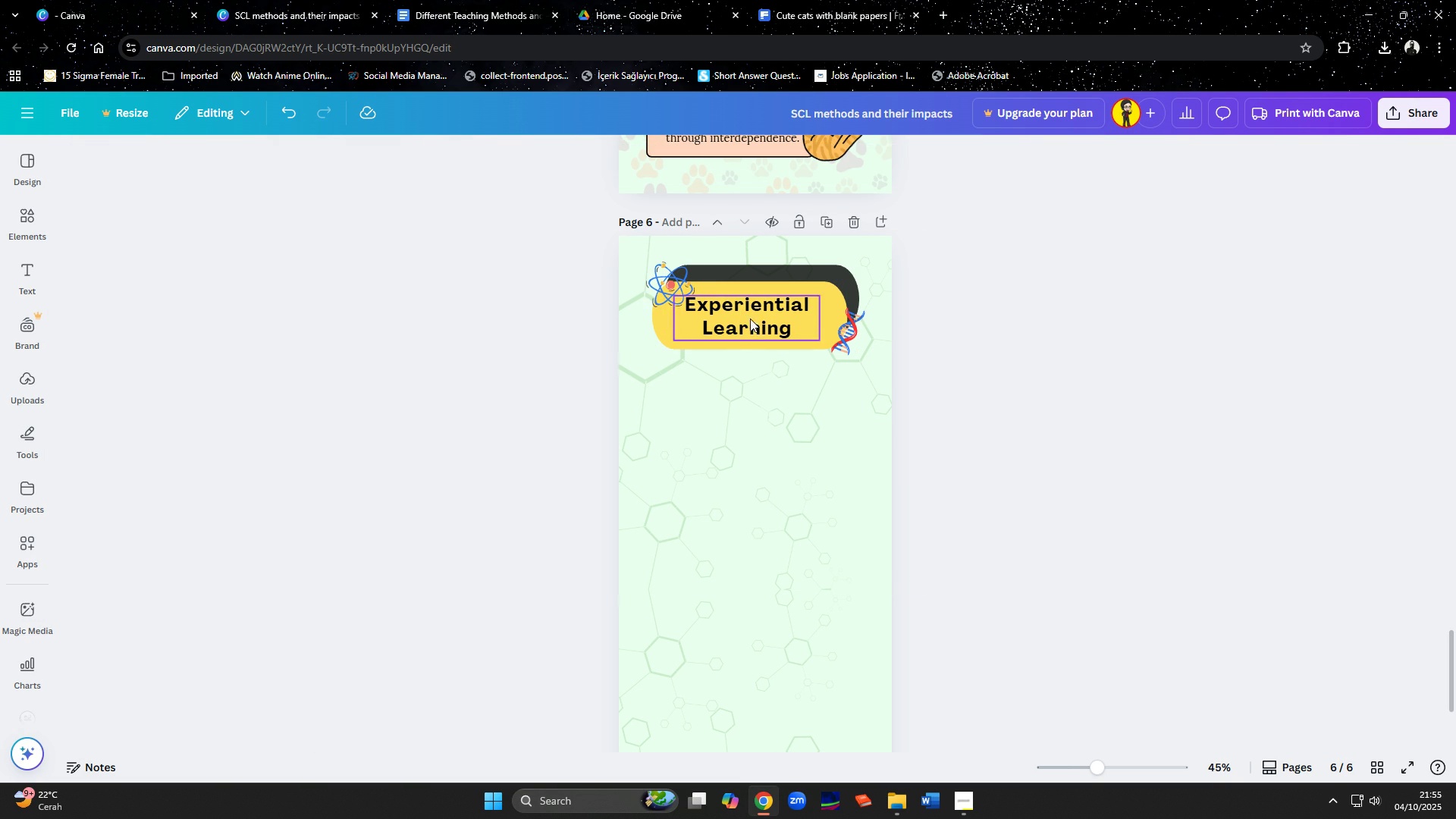 
left_click([966, 374])
 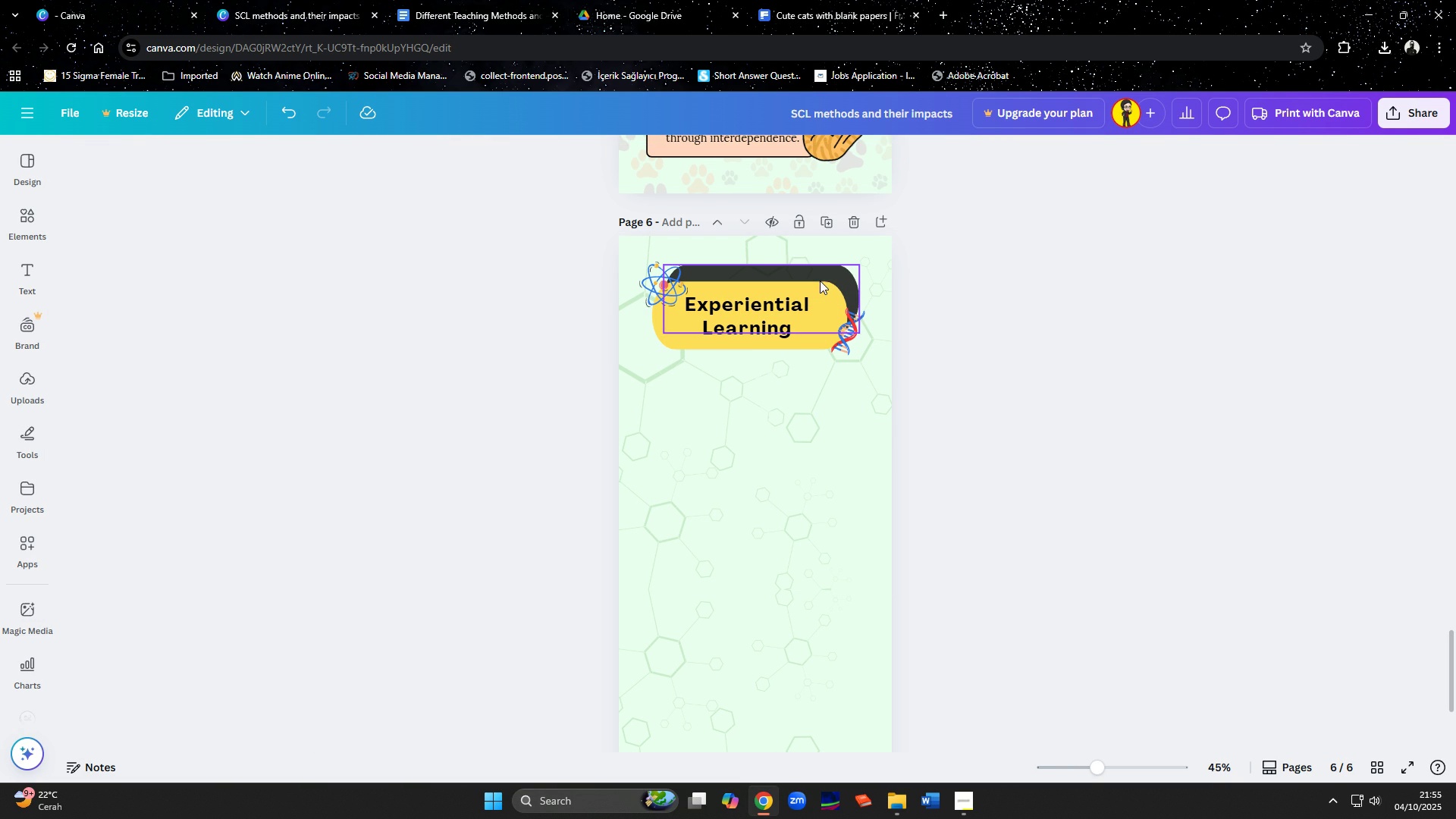 
left_click([821, 277])
 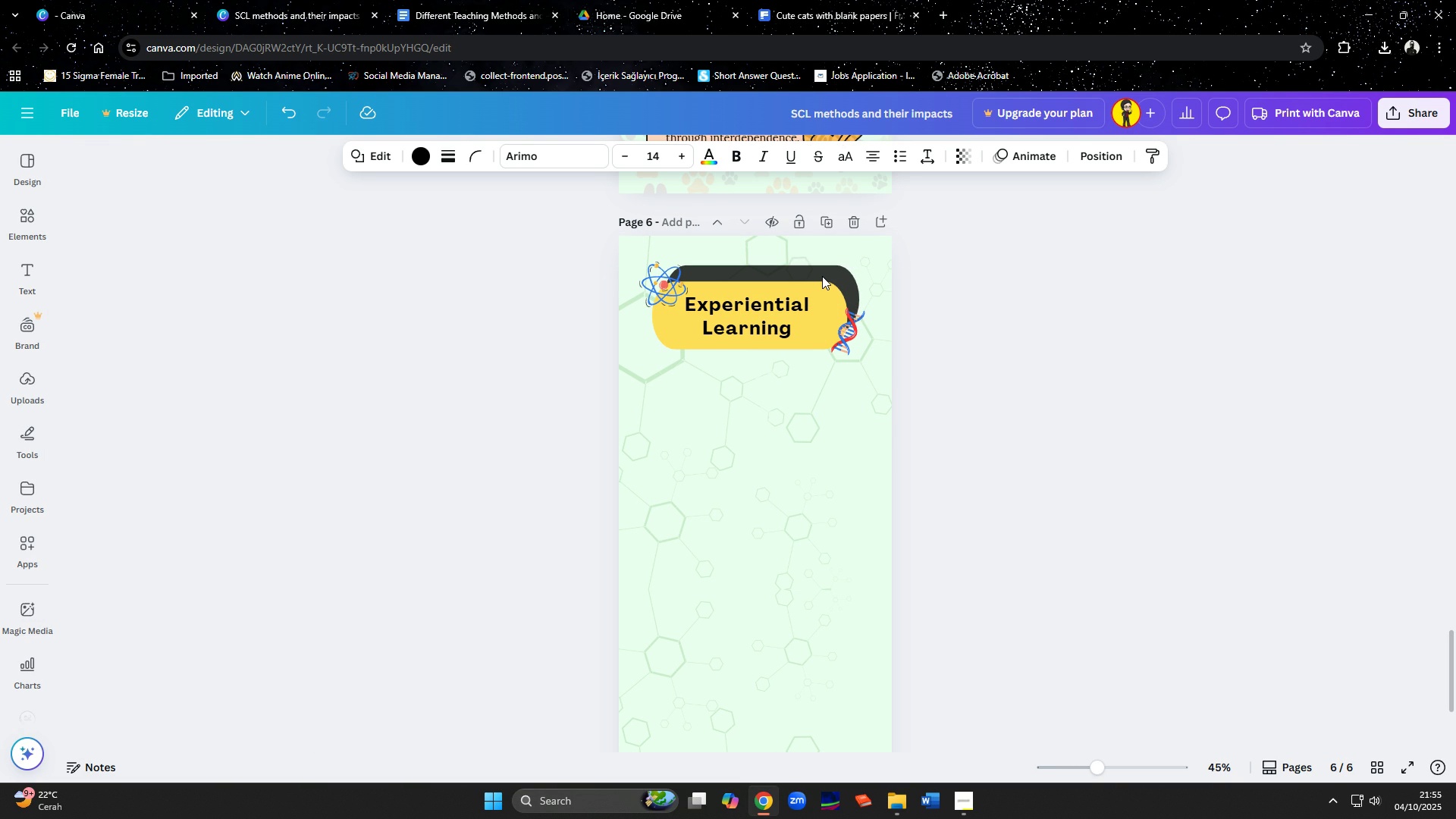 
key(ArrowDown)
 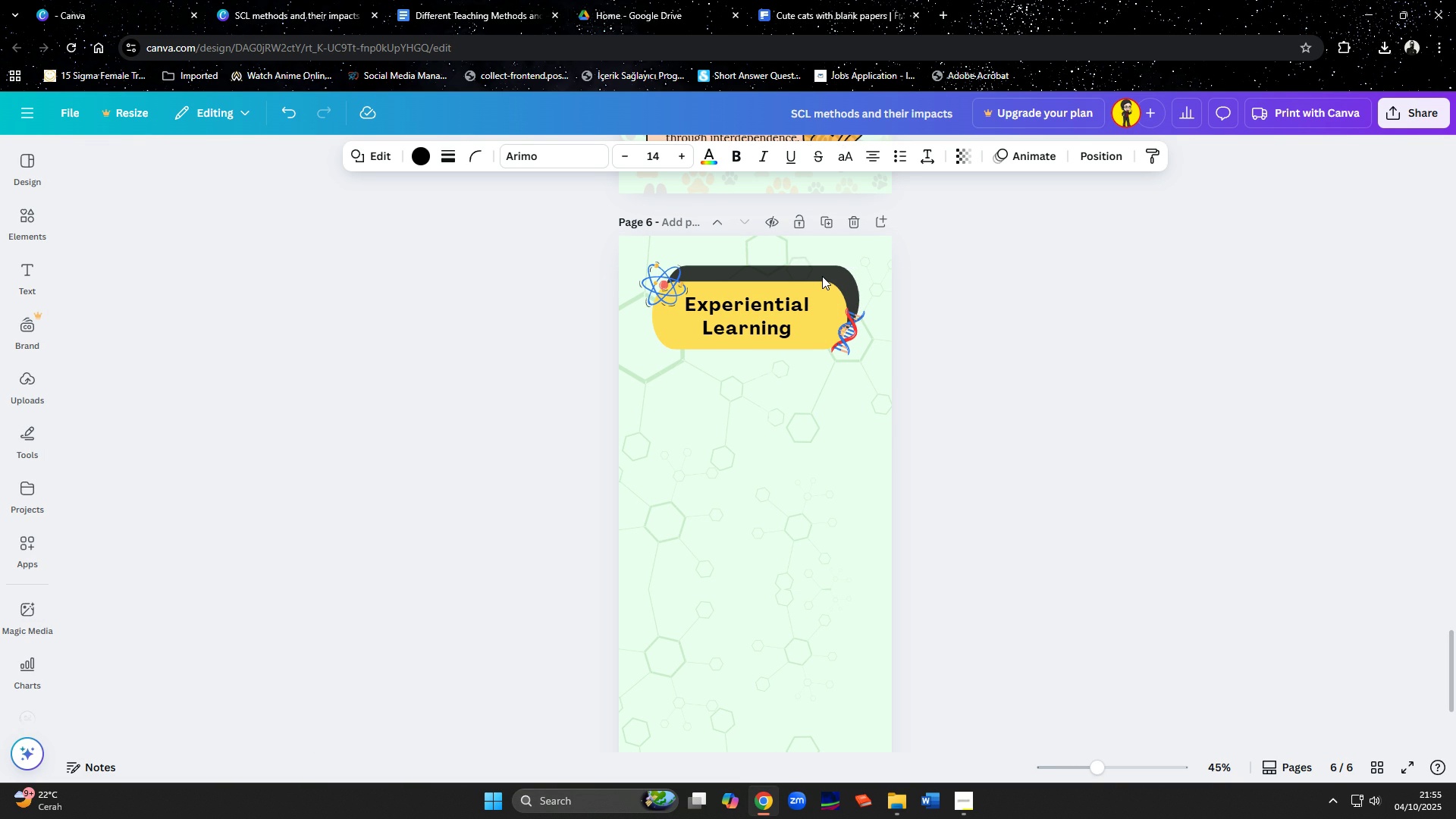 
key(ArrowDown)
 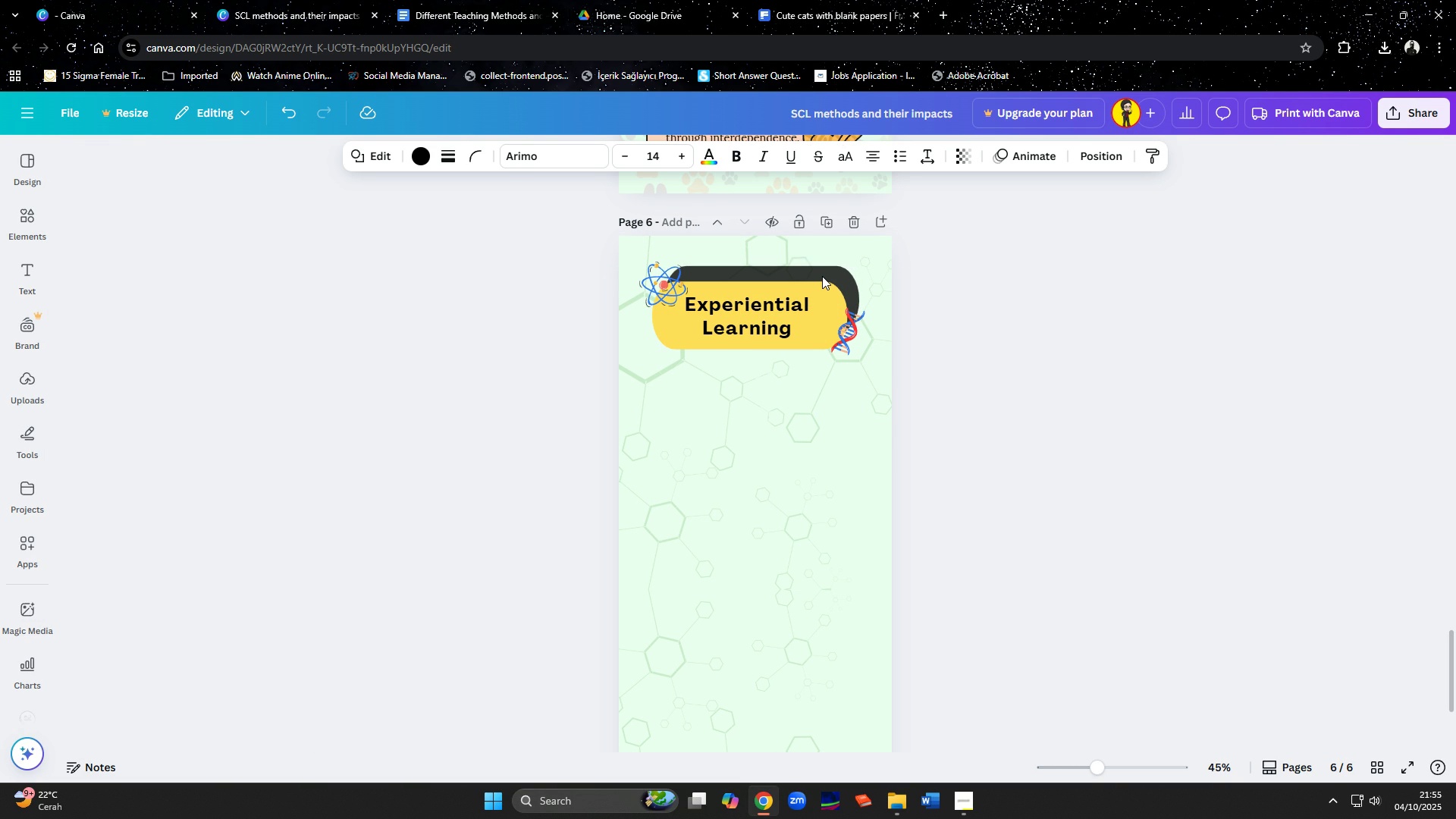 
key(ArrowDown)
 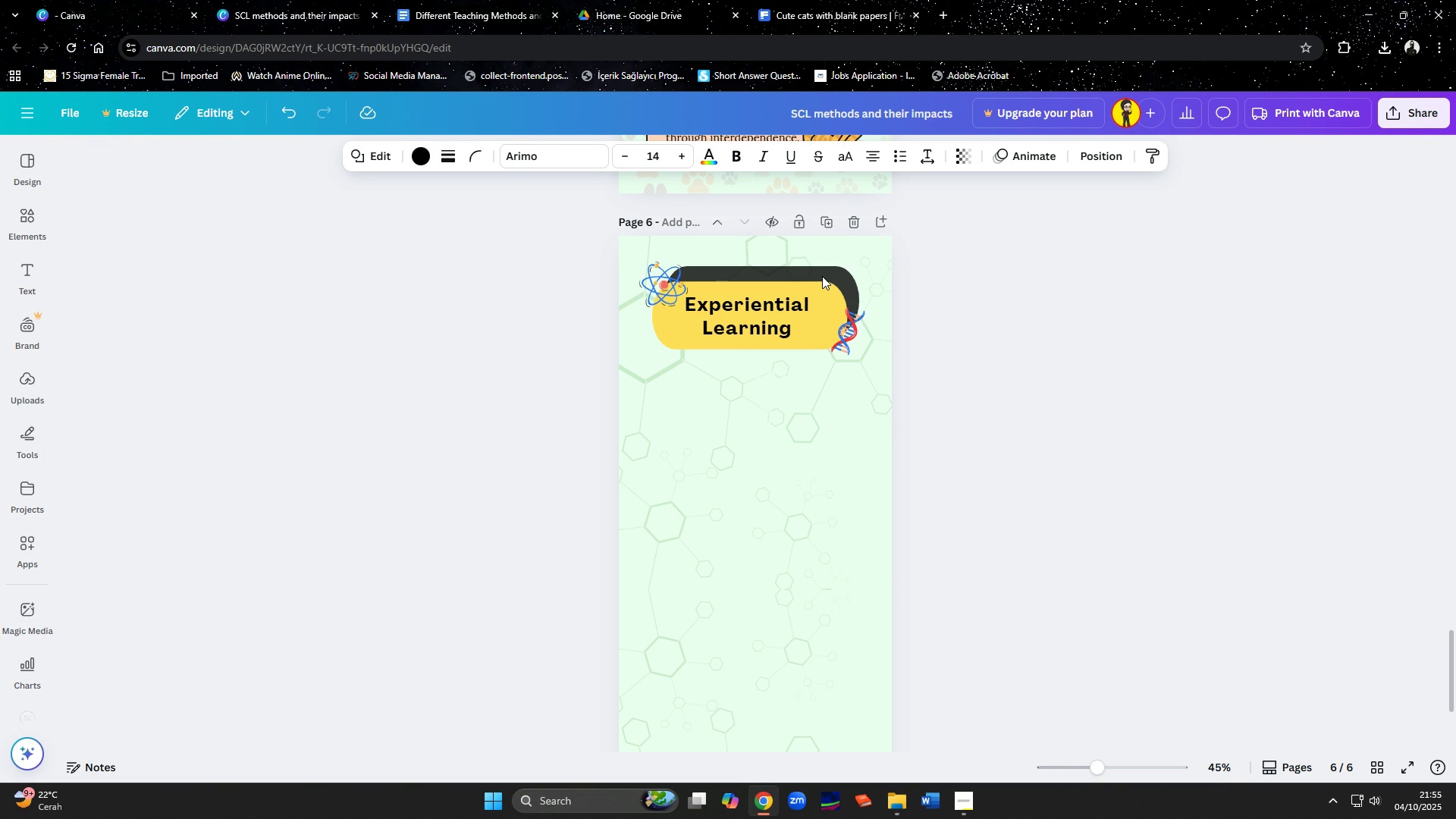 
key(ArrowDown)
 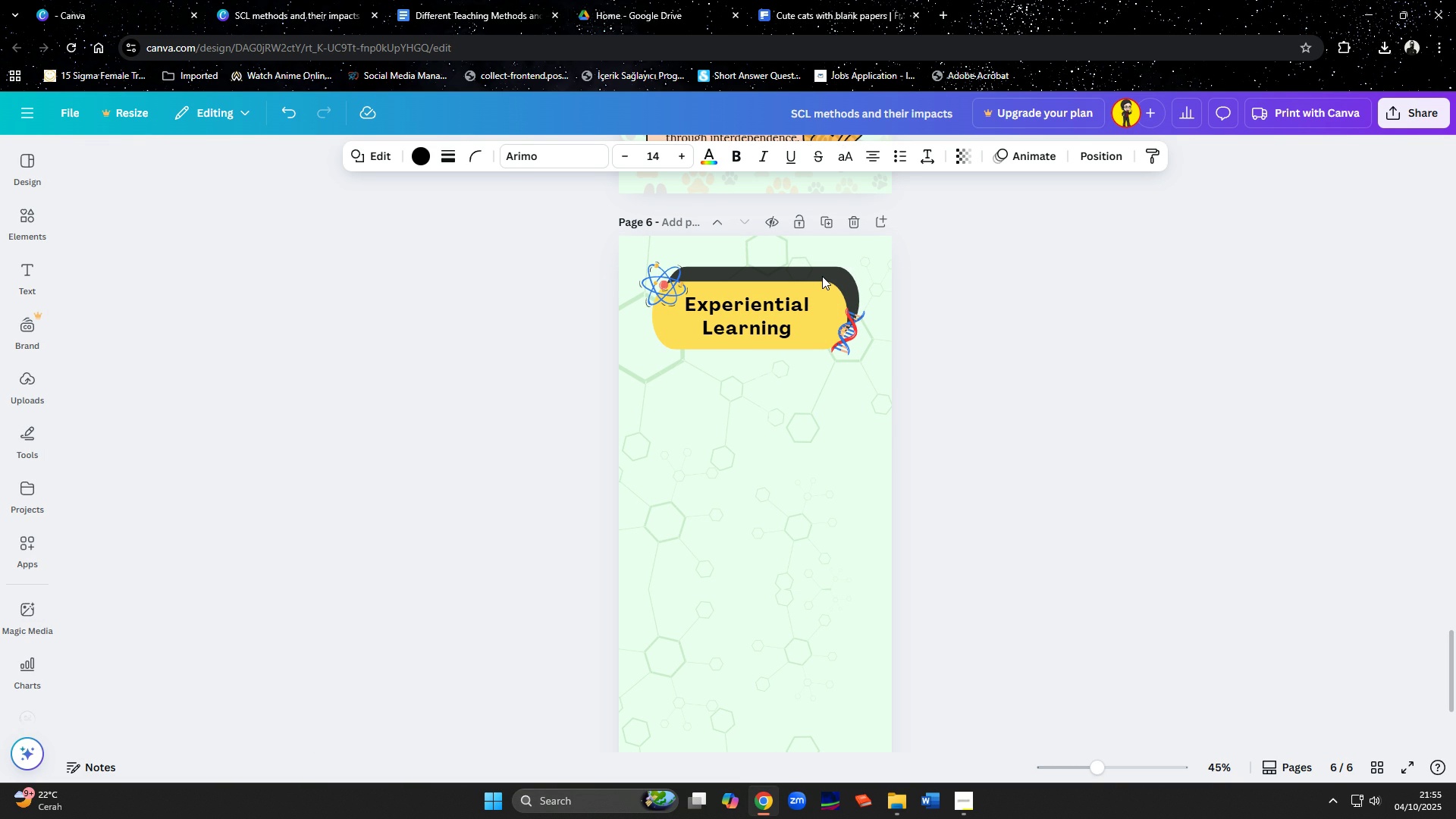 
key(ArrowDown)
 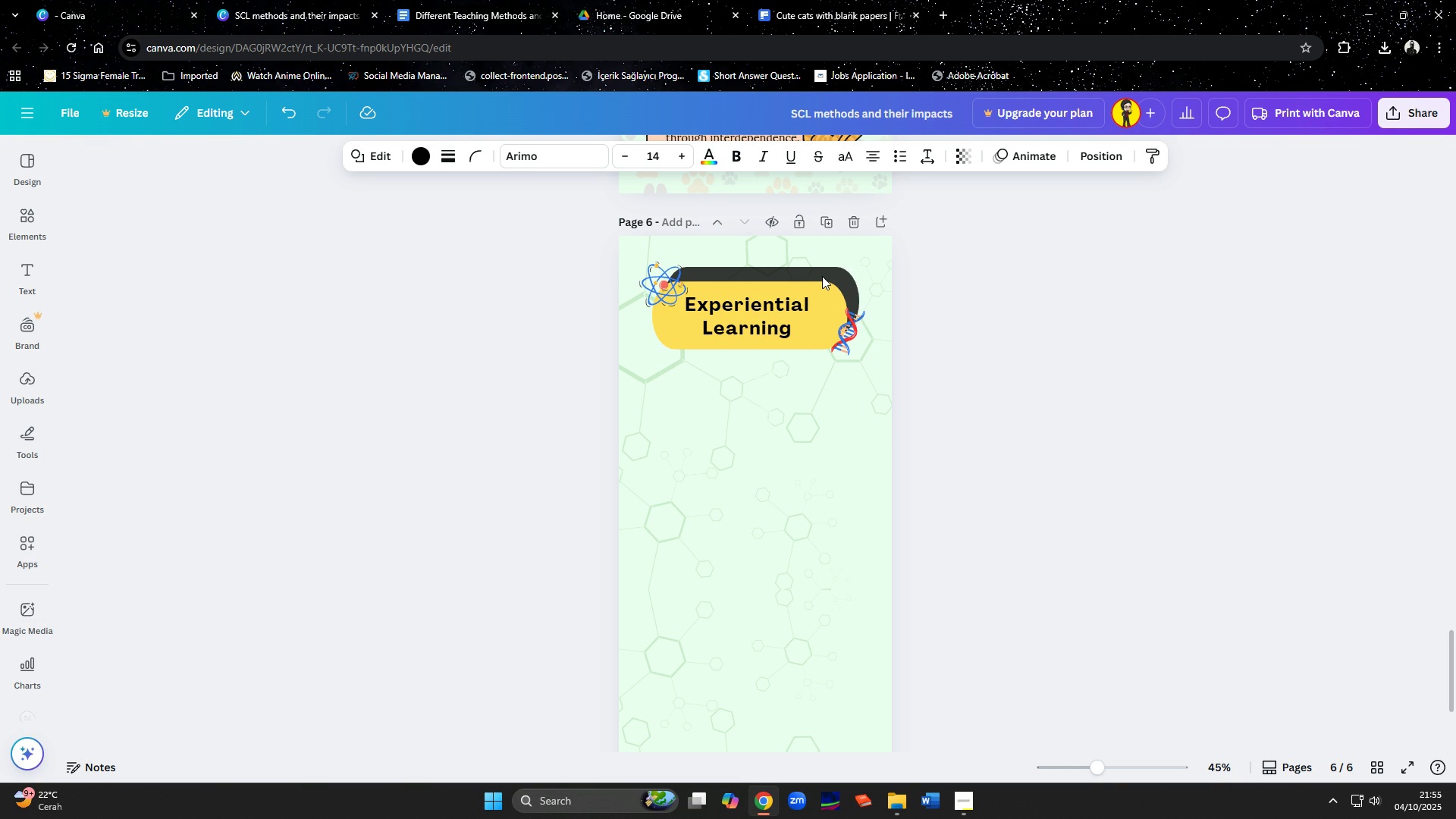 
key(ArrowDown)
 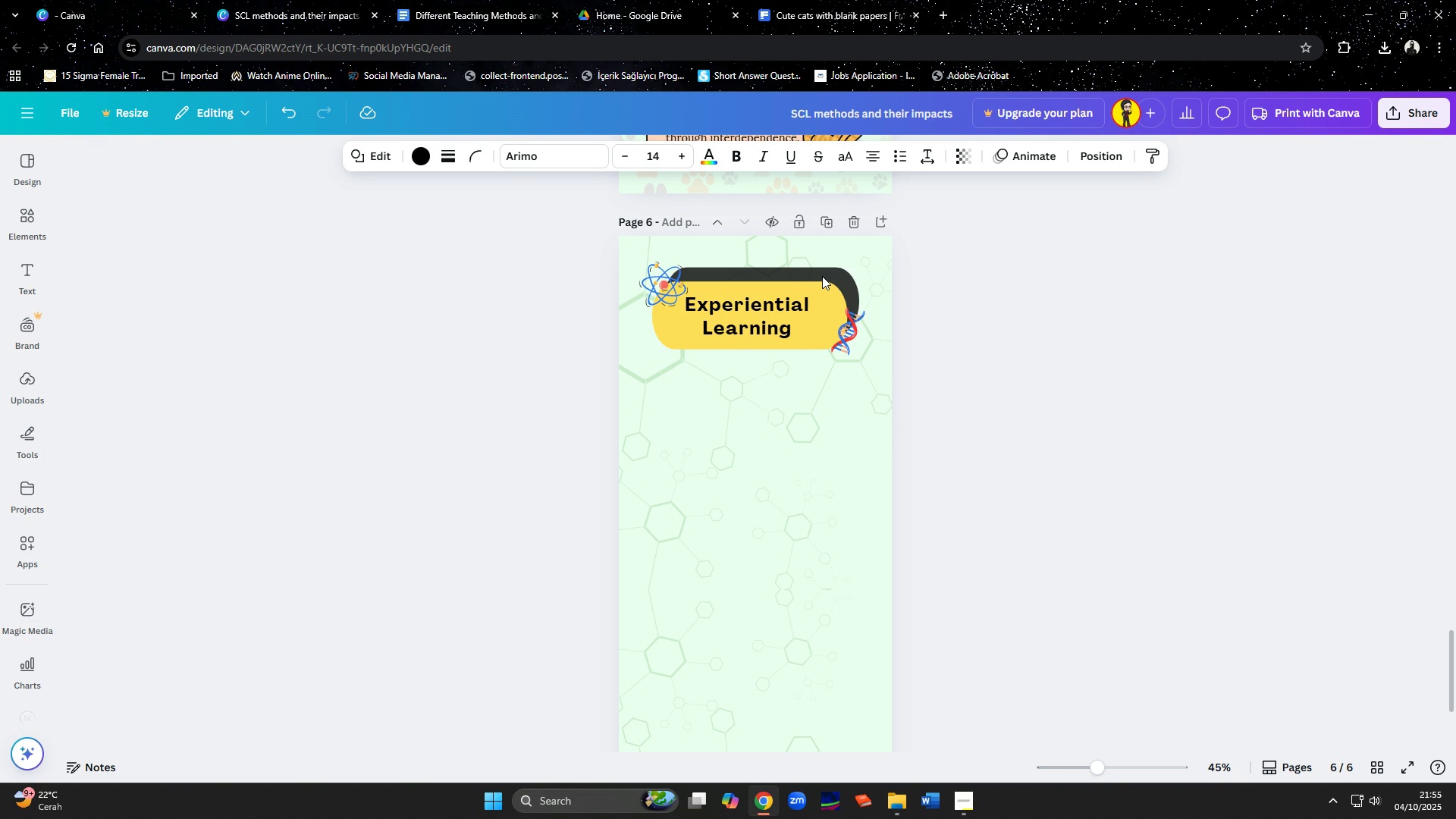 
key(ArrowDown)
 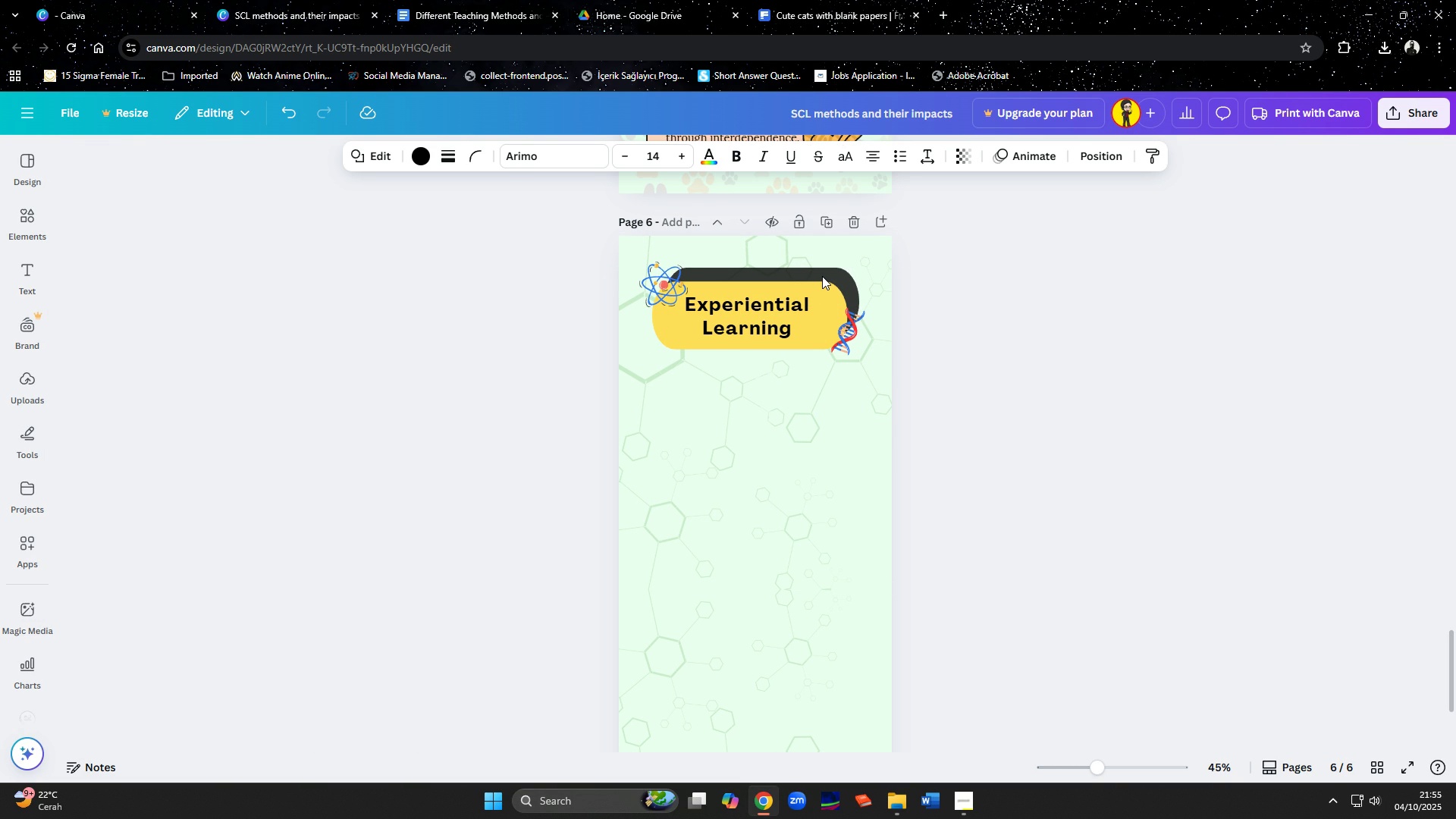 
key(ArrowDown)
 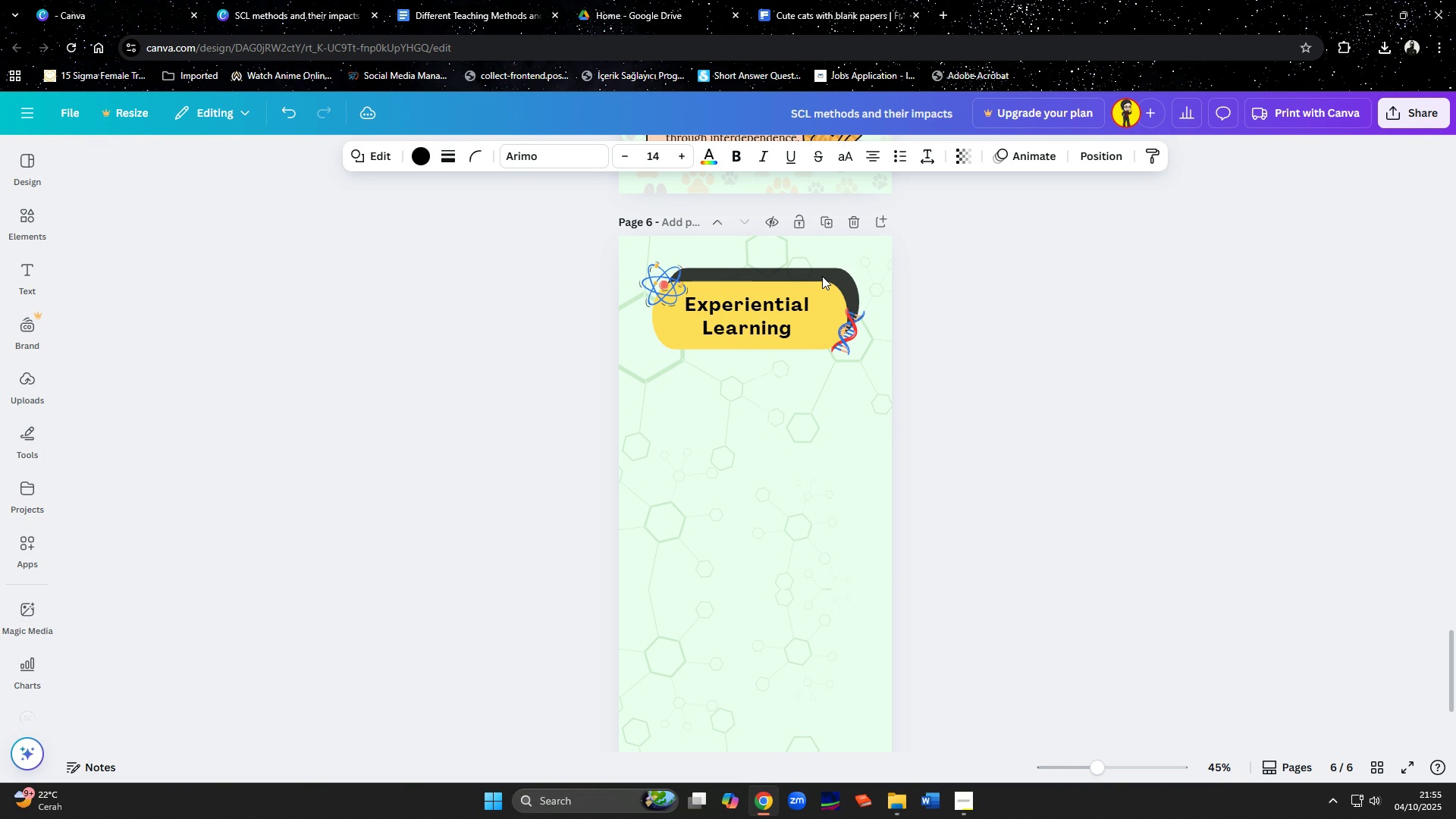 
key(ArrowDown)
 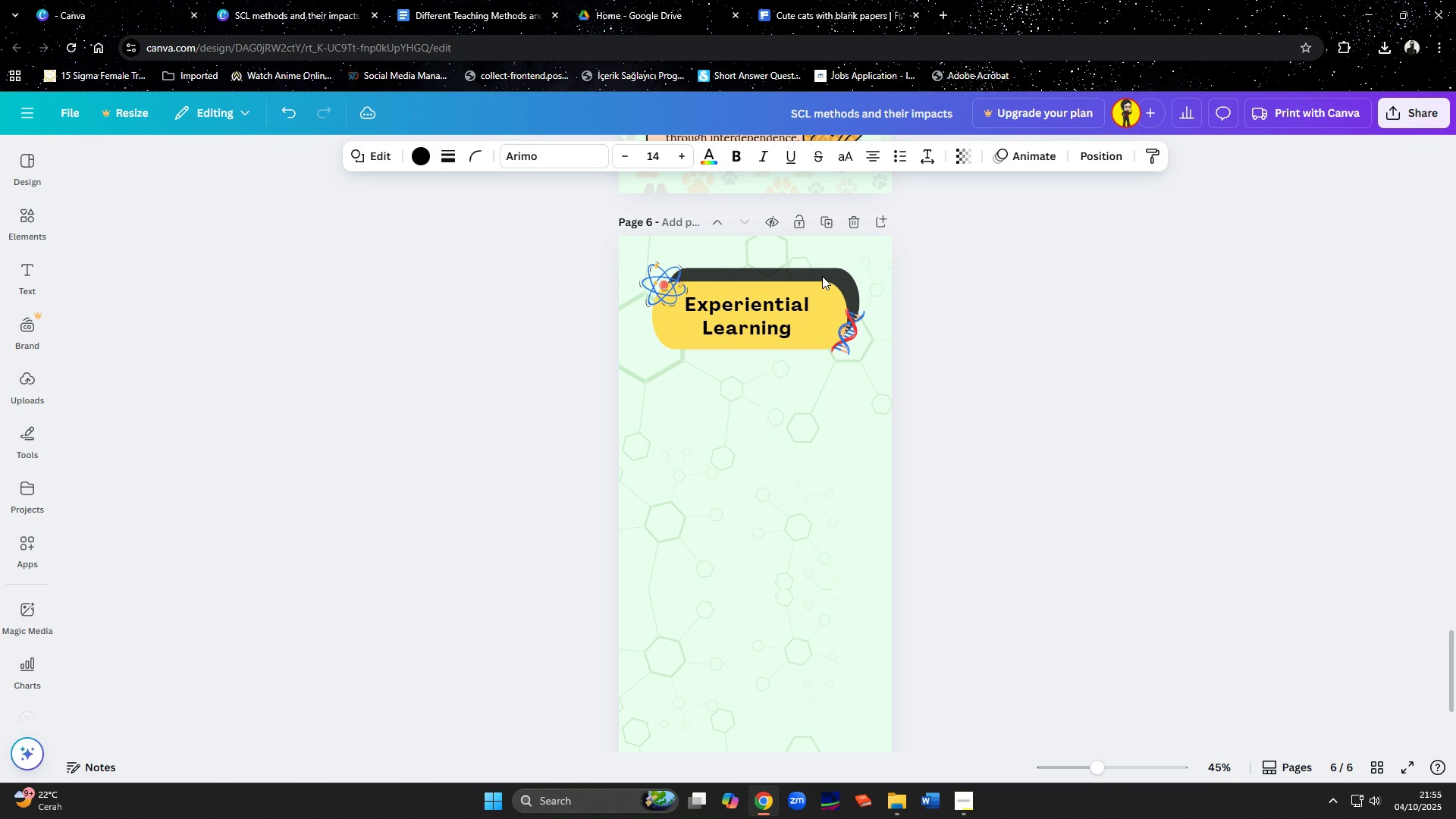 
key(ArrowRight)
 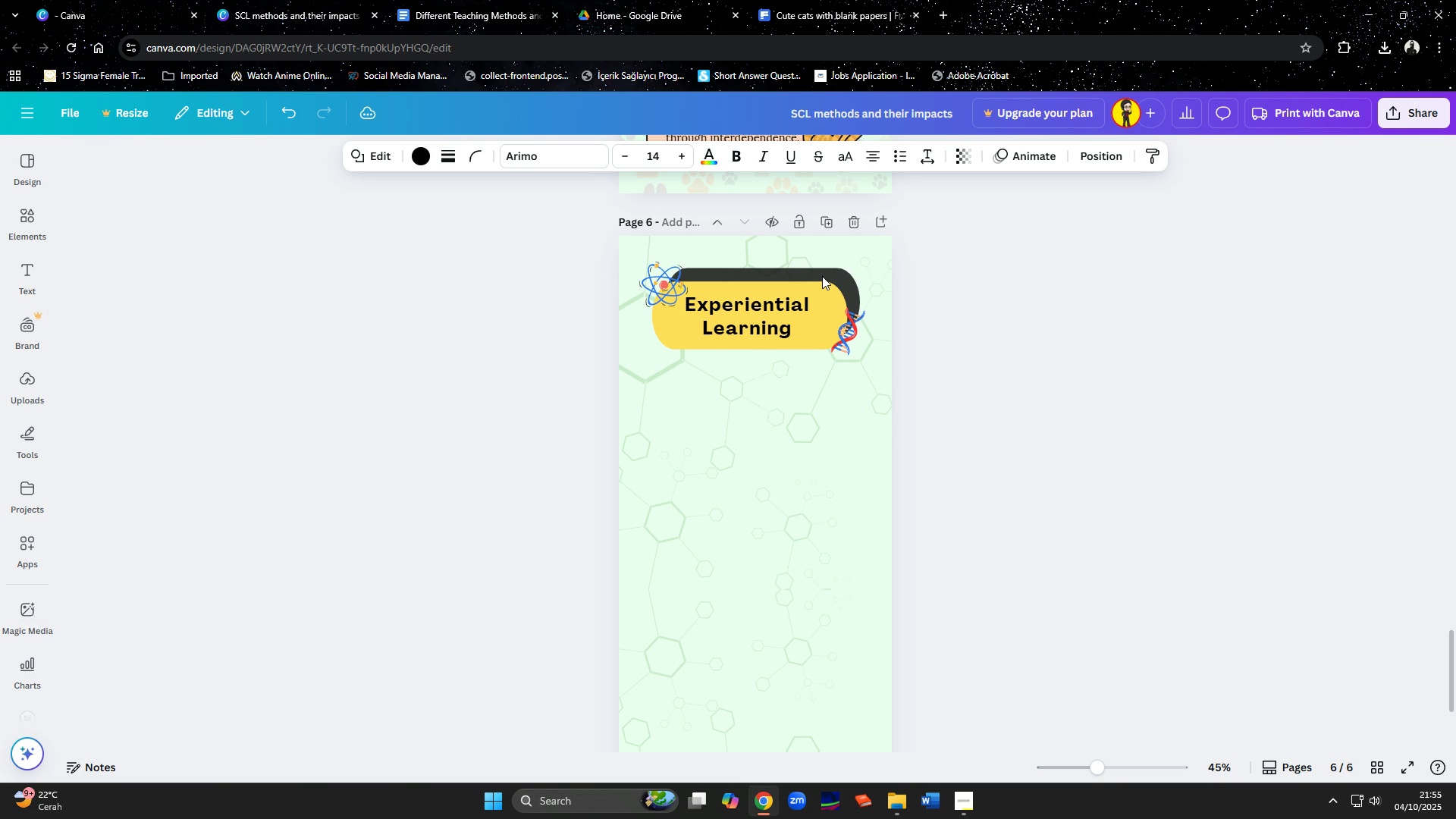 
key(ArrowRight)
 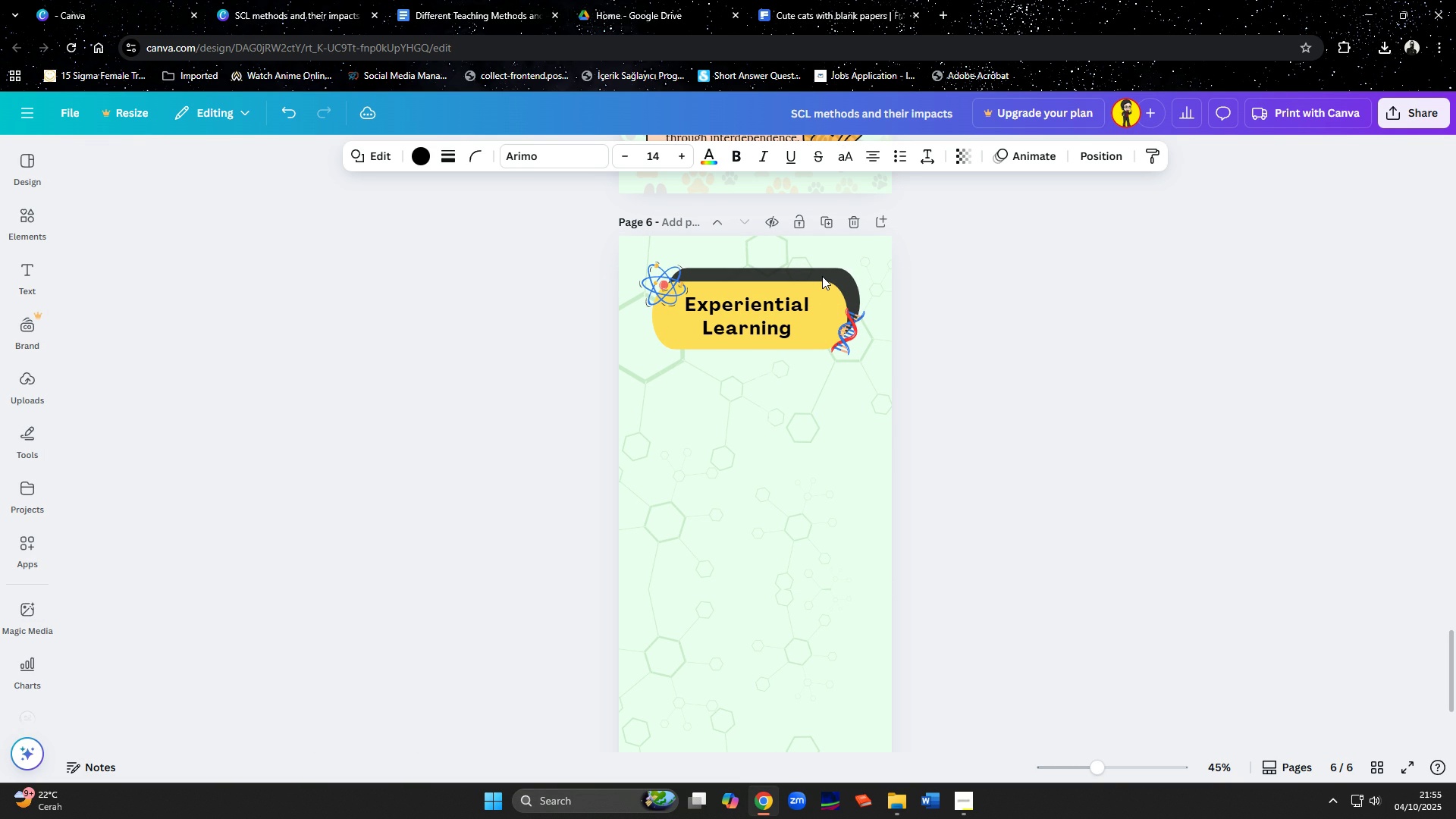 
key(ArrowRight)